 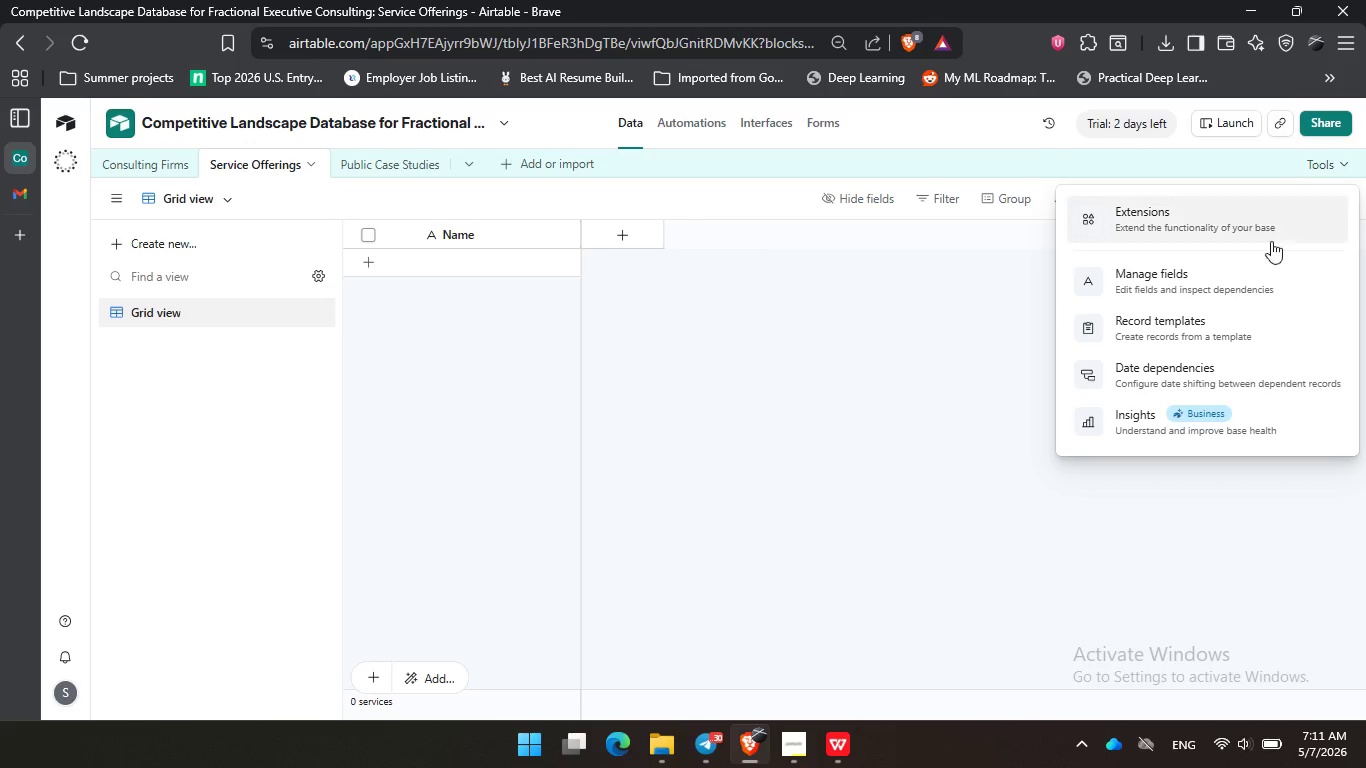 
left_click([1216, 272])
 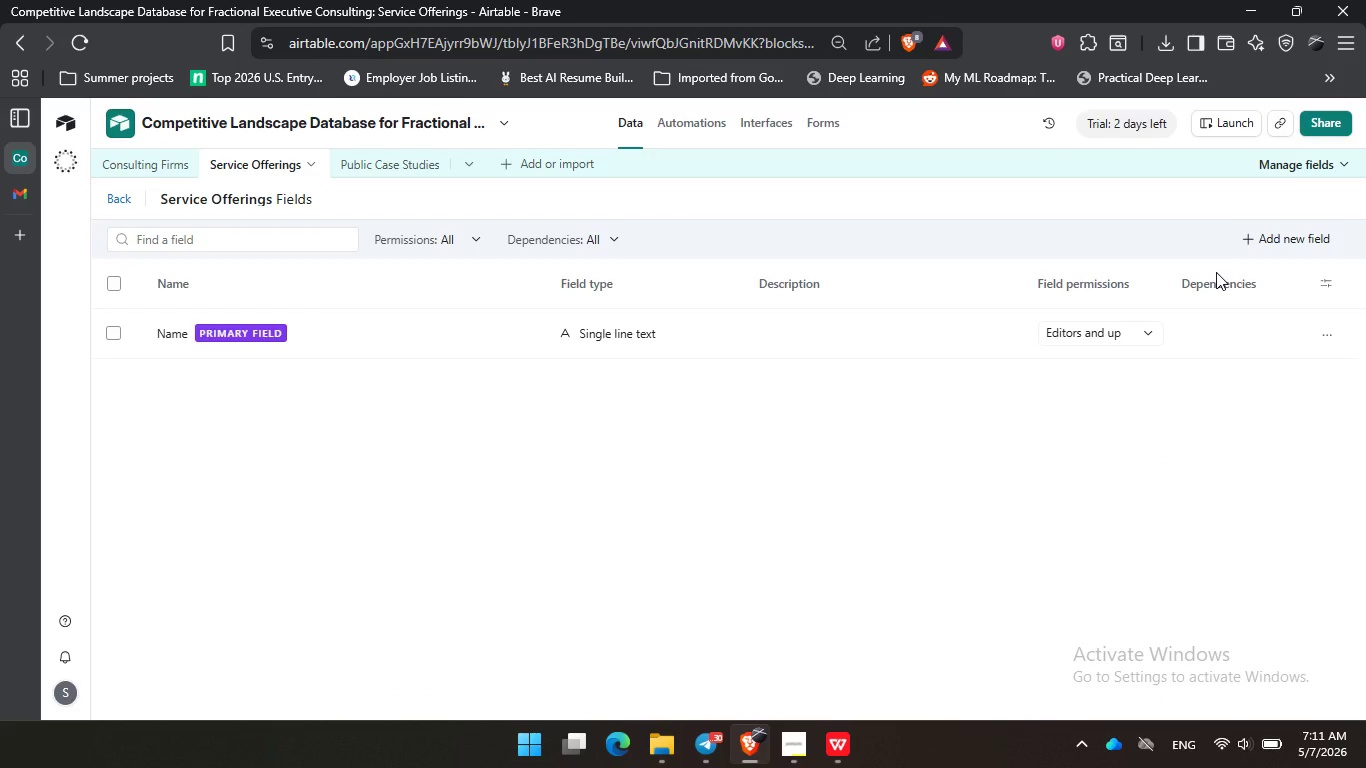 
wait(13.25)
 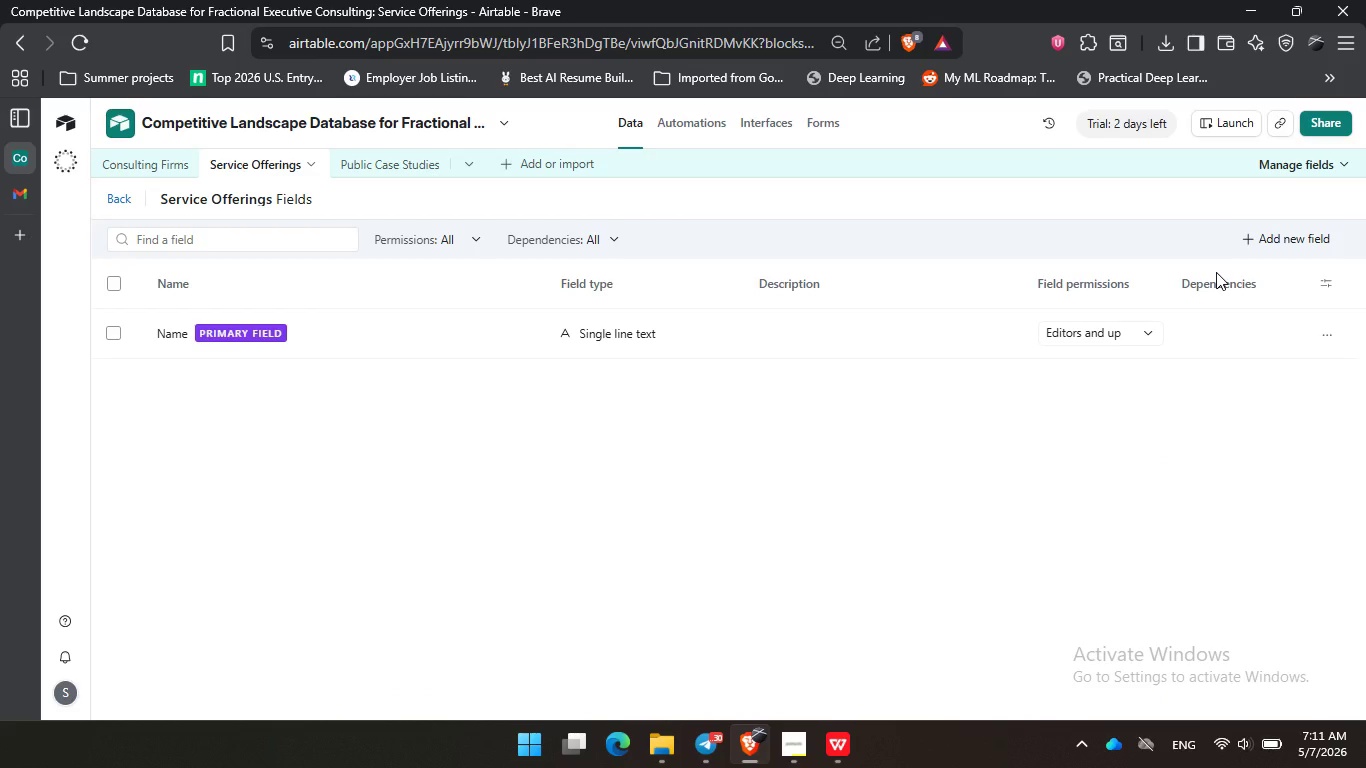 
left_click([164, 344])
 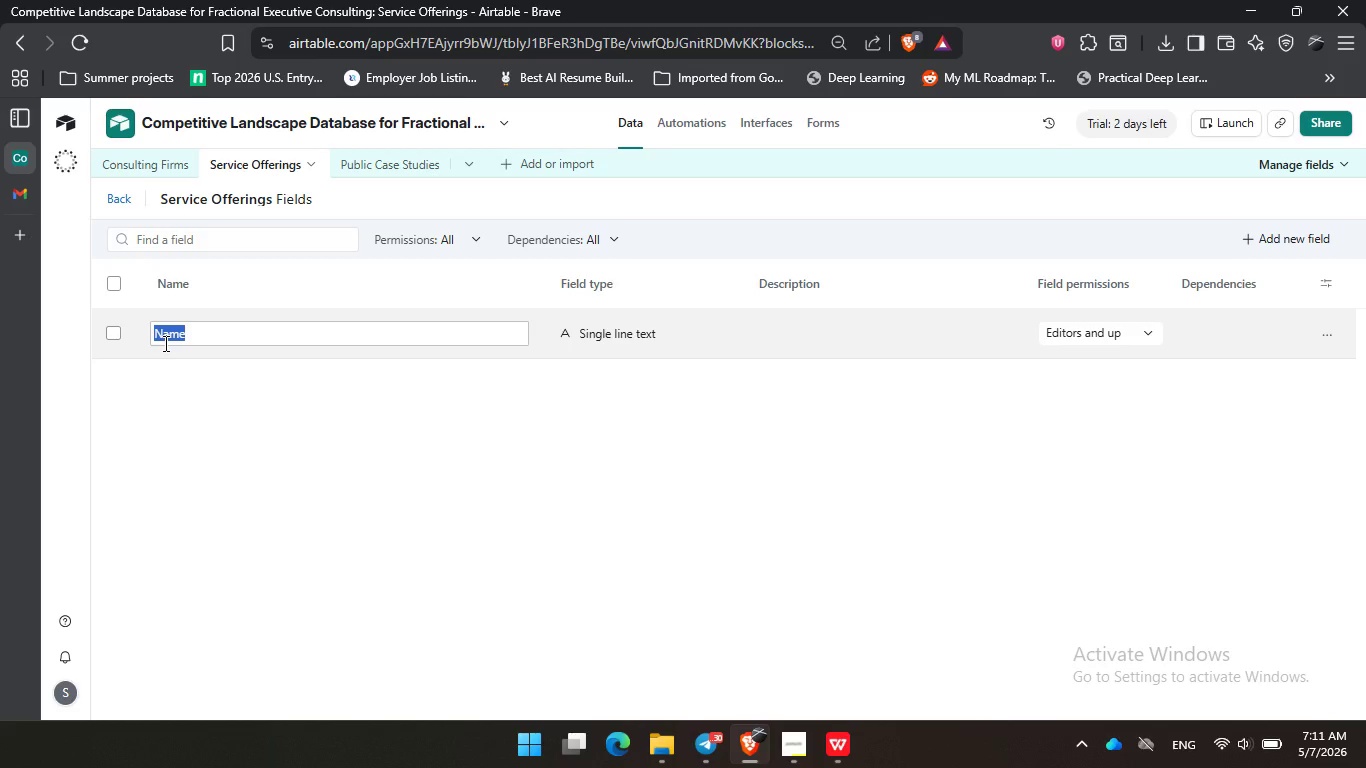 
type(Service NAme)
key(Backspace)
key(Backspace)
key(Backspace)
type(ame)
 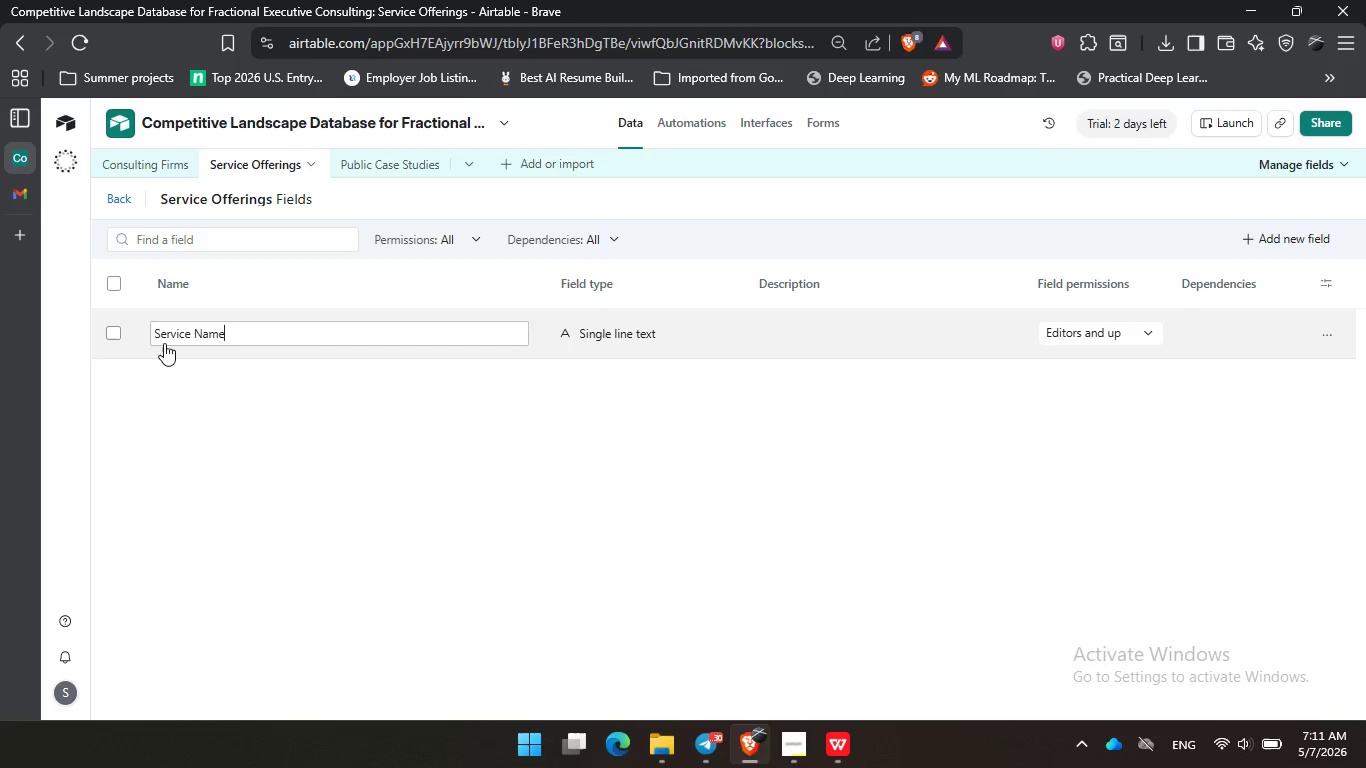 
key(Enter)
 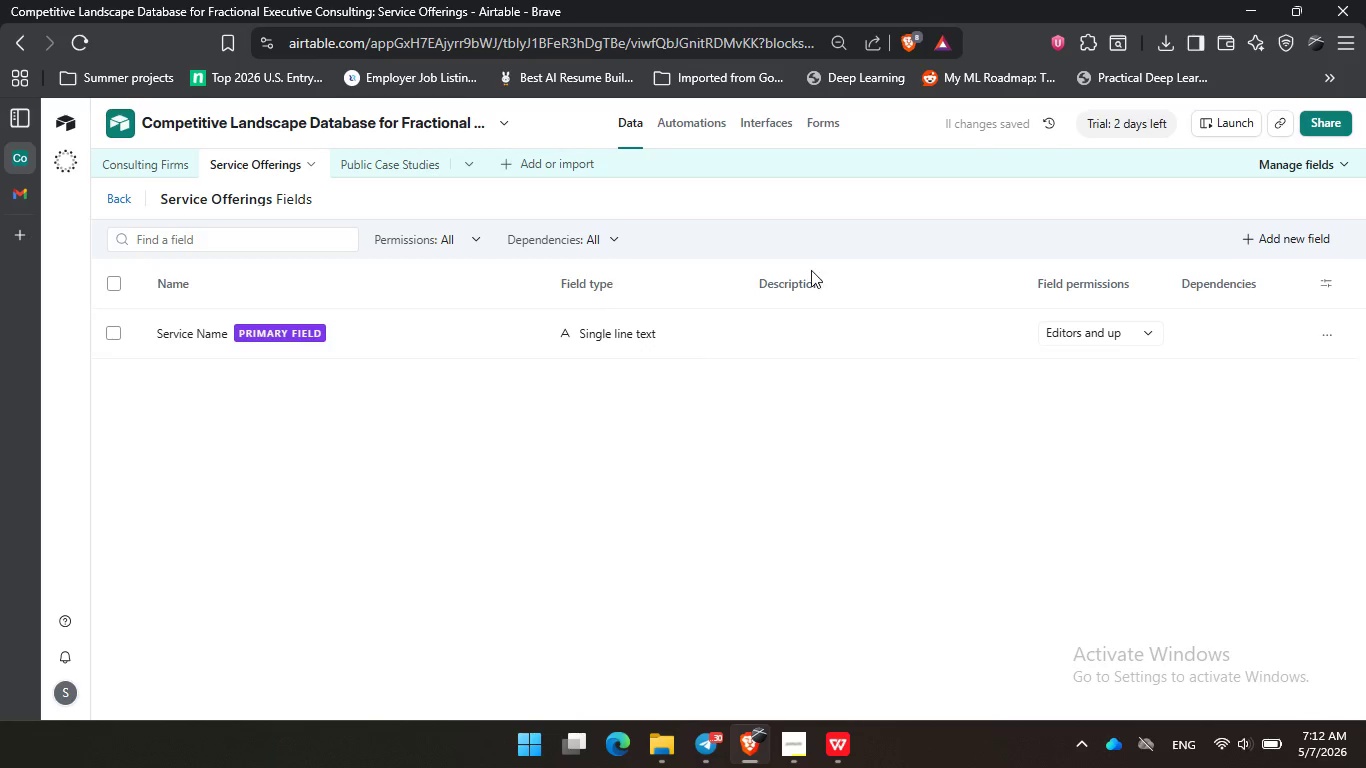 
left_click([1252, 232])
 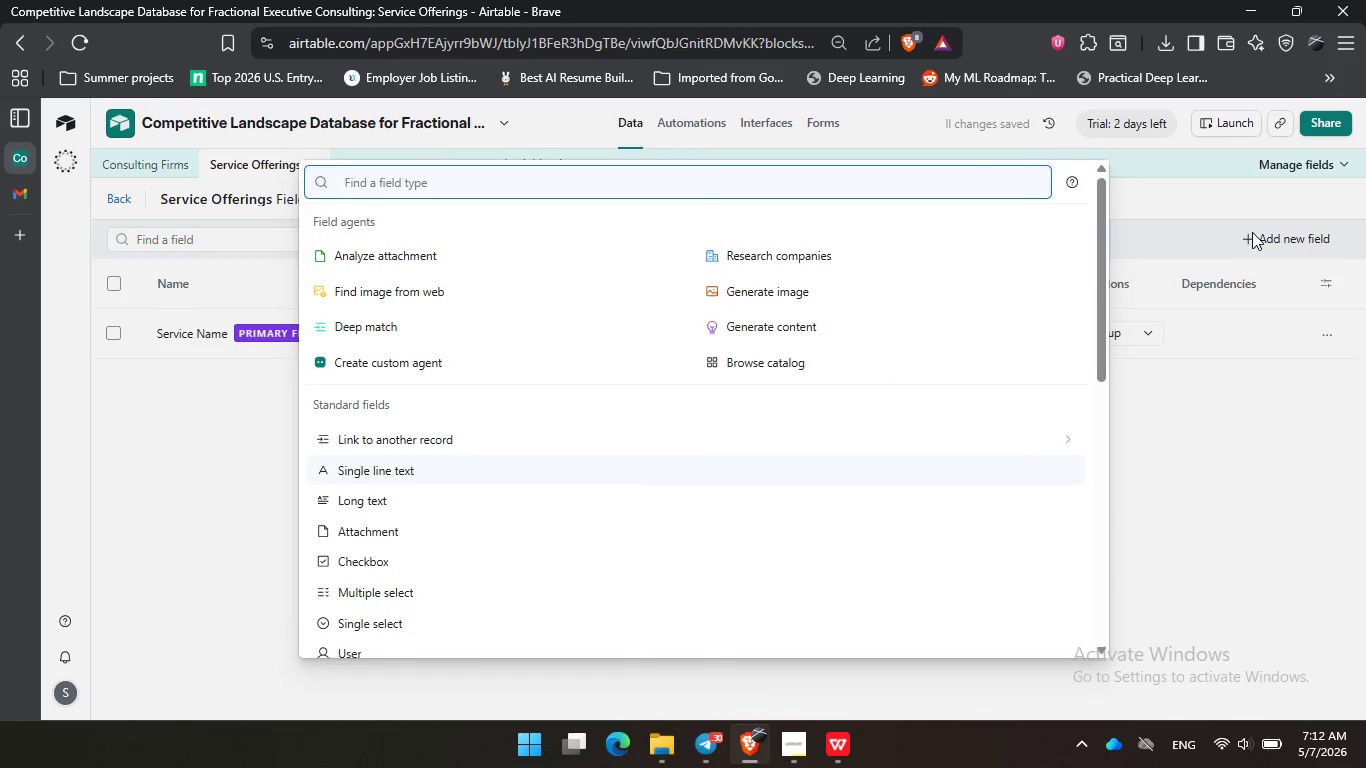 
type(link)
 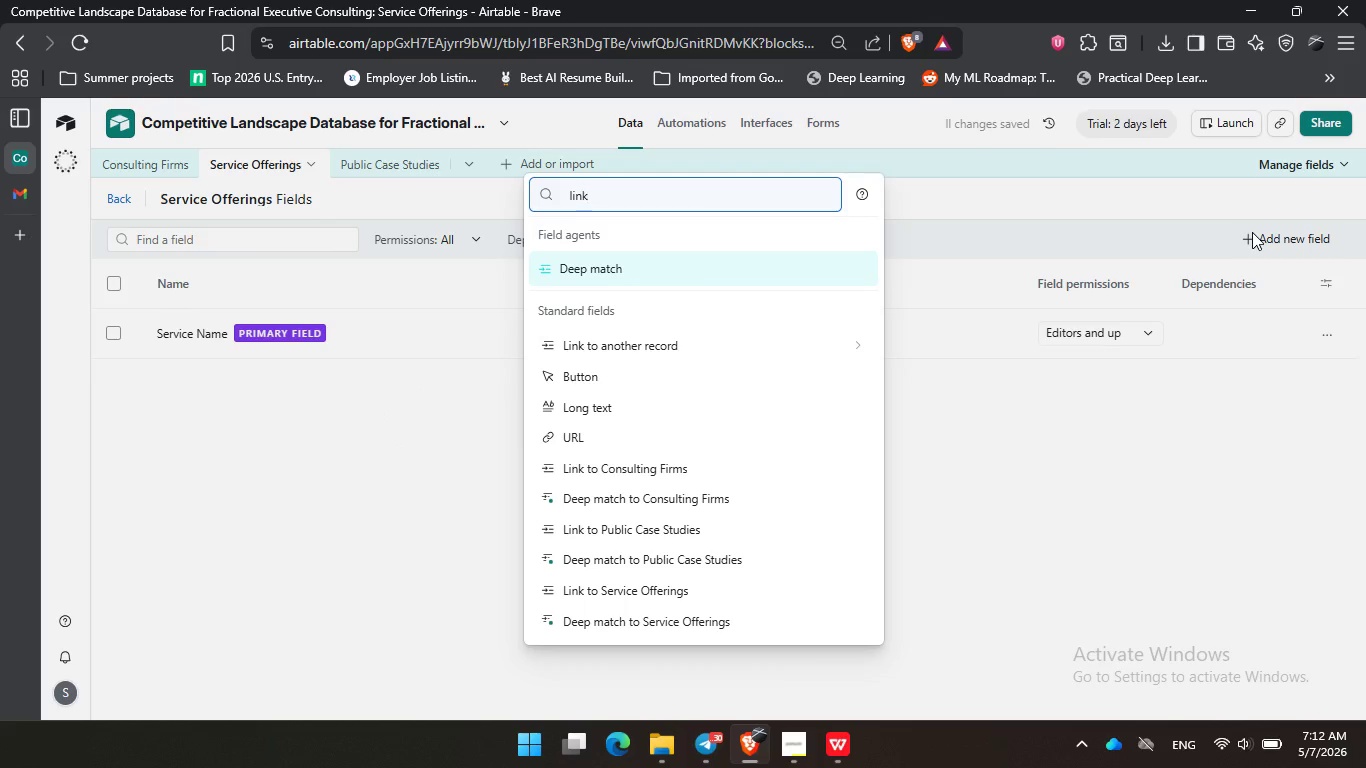 
key(ArrowDown)
 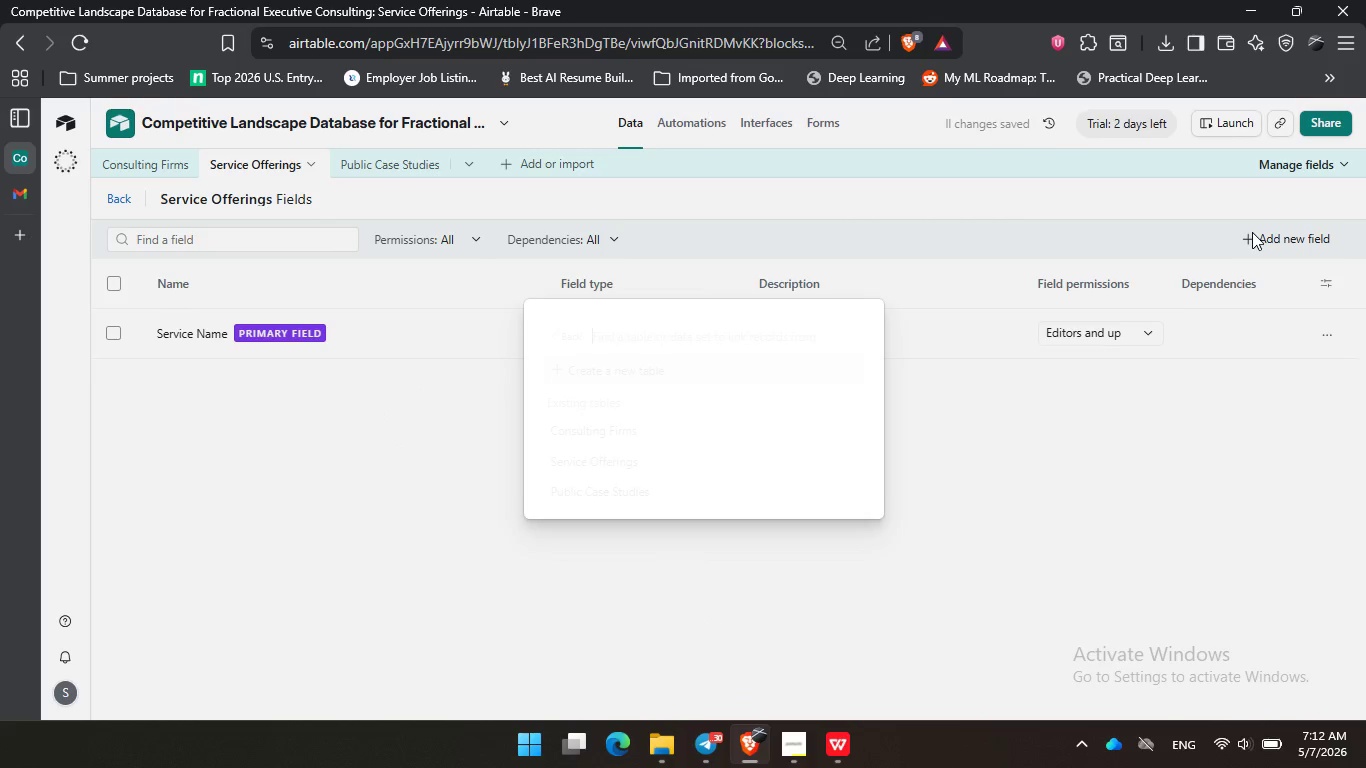 
key(Enter)
 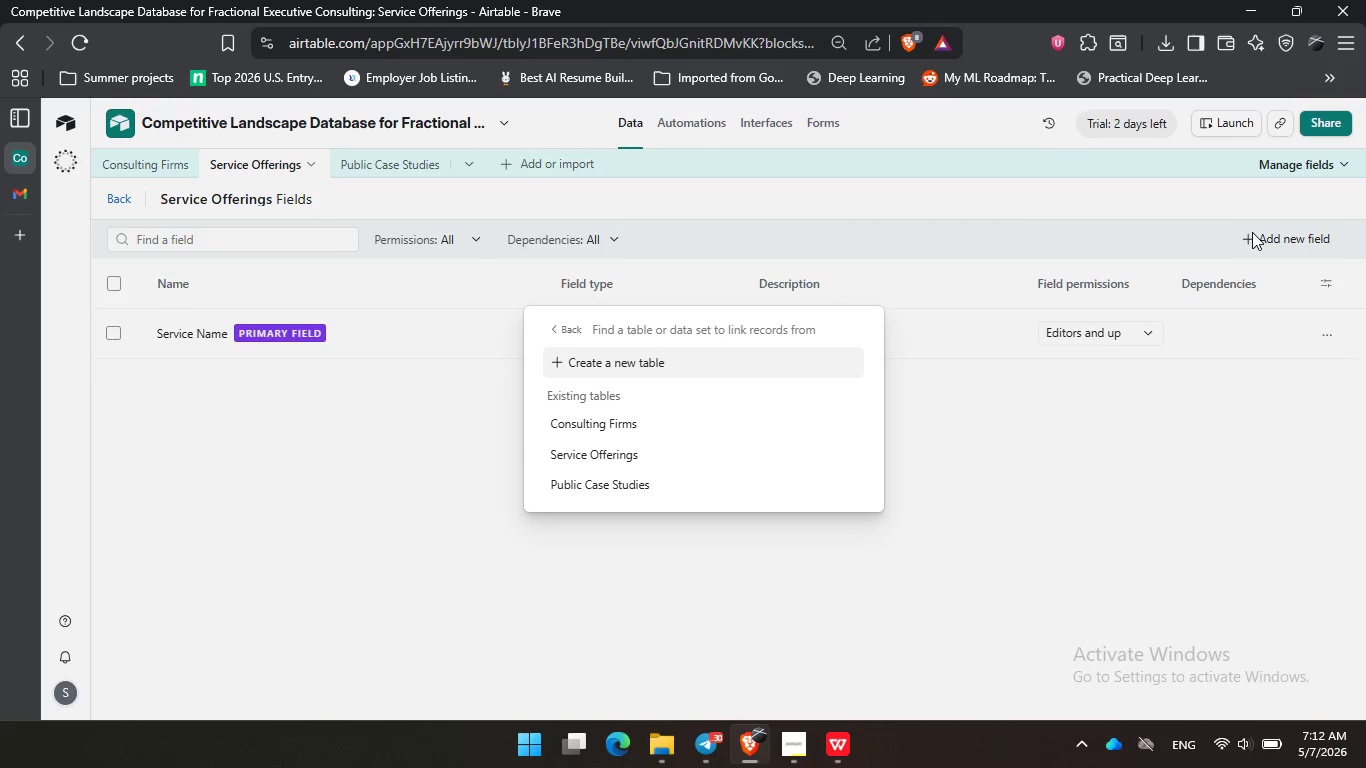 
key(ArrowDown)
 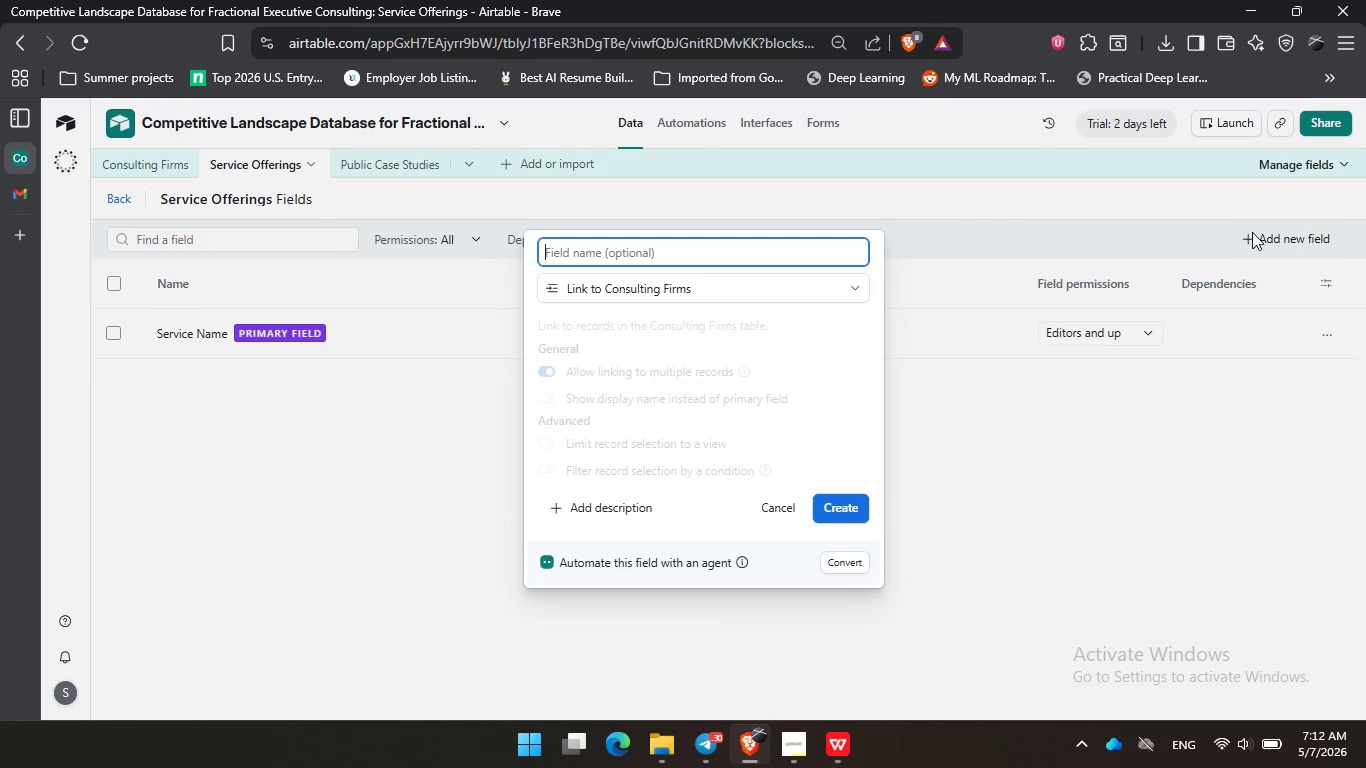 
key(Enter)
 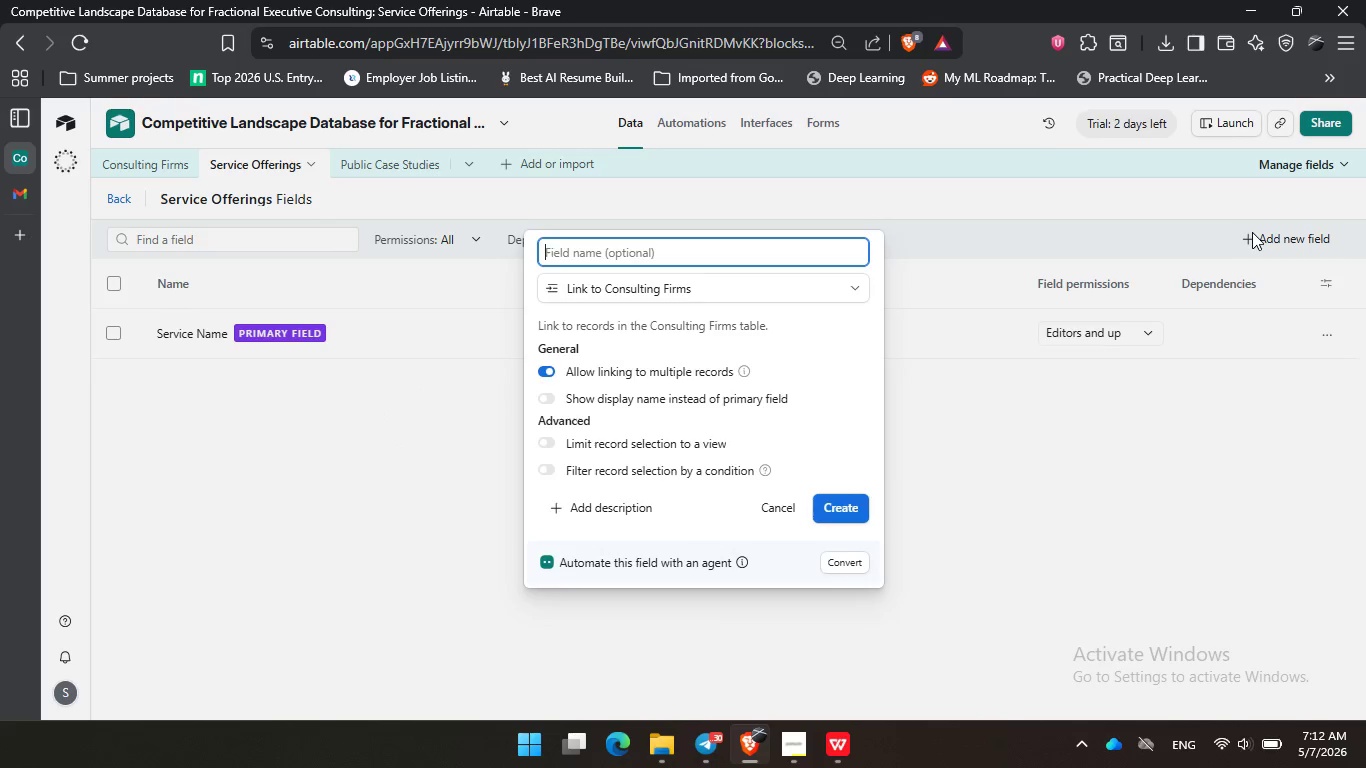 
key(Enter)
 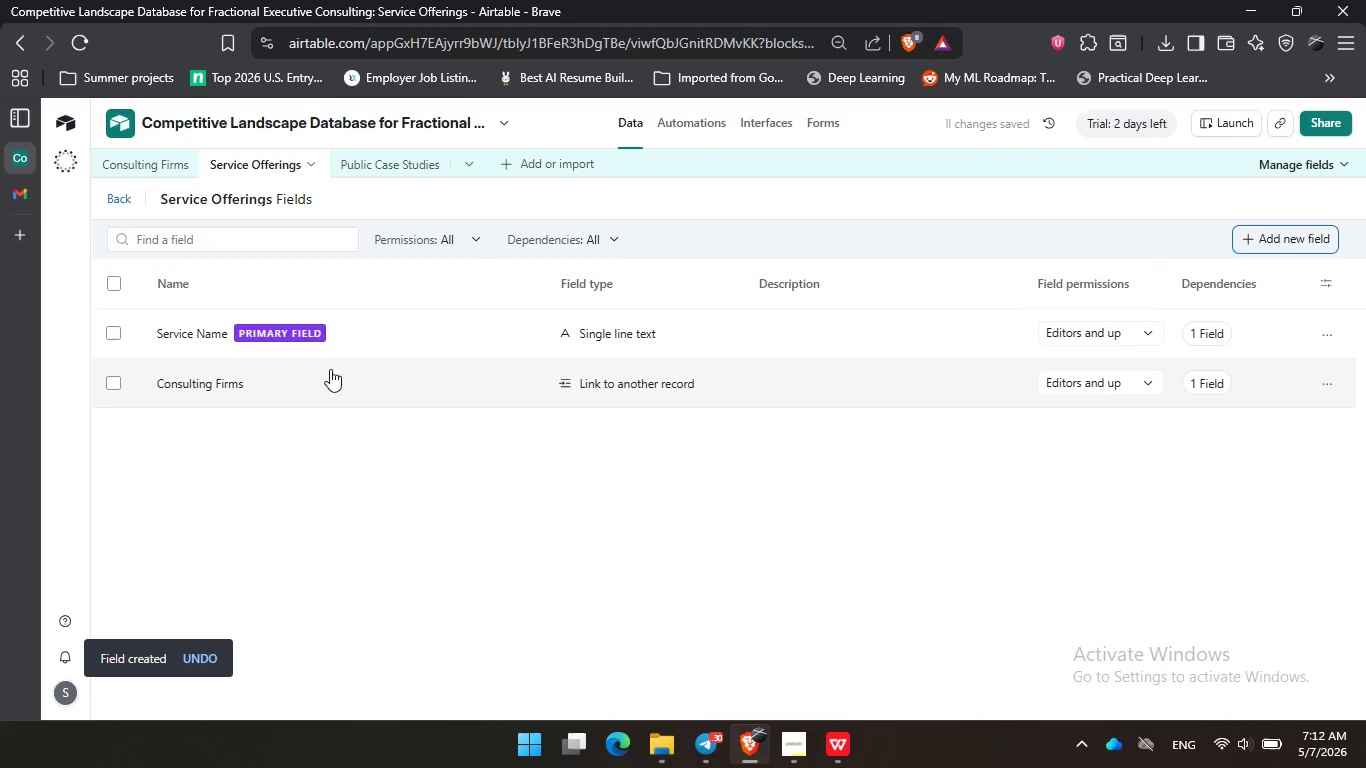 
double_click([260, 386])
 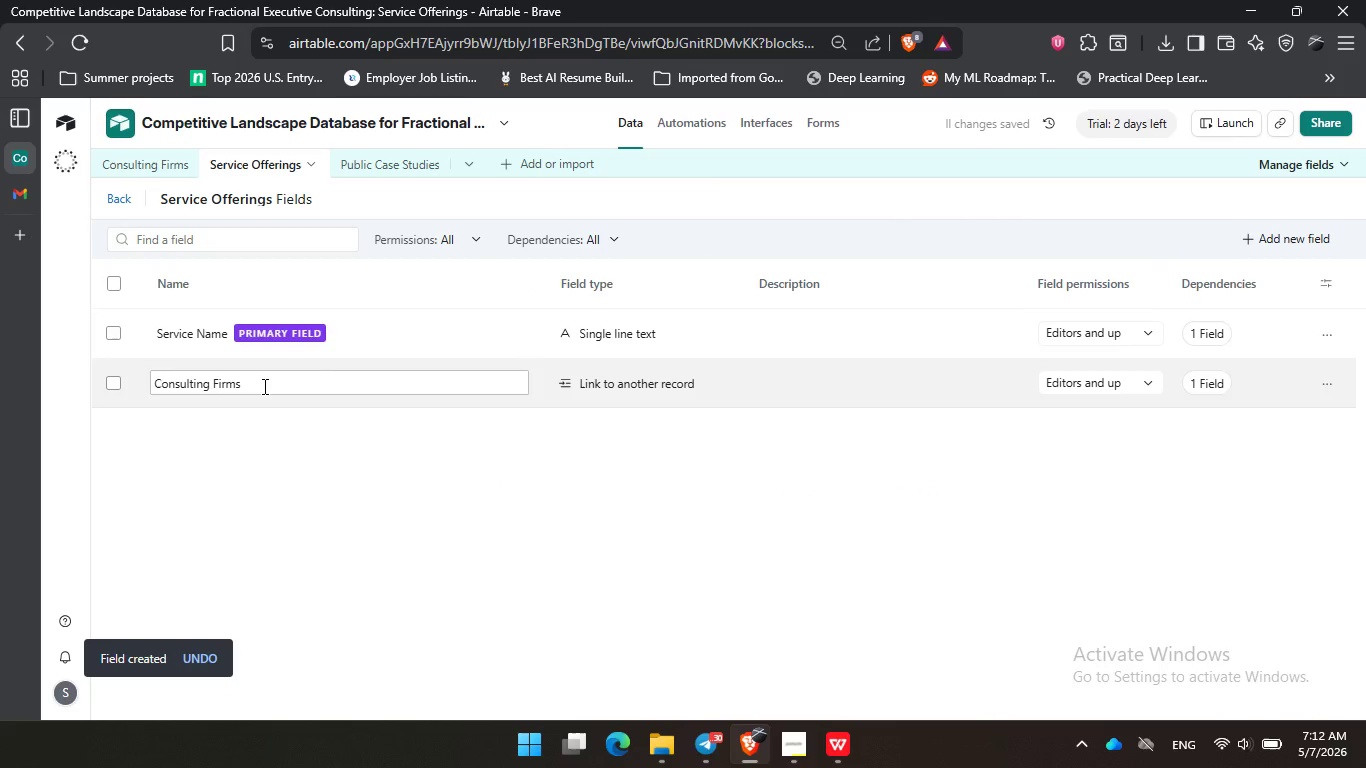 
key(Backspace)
 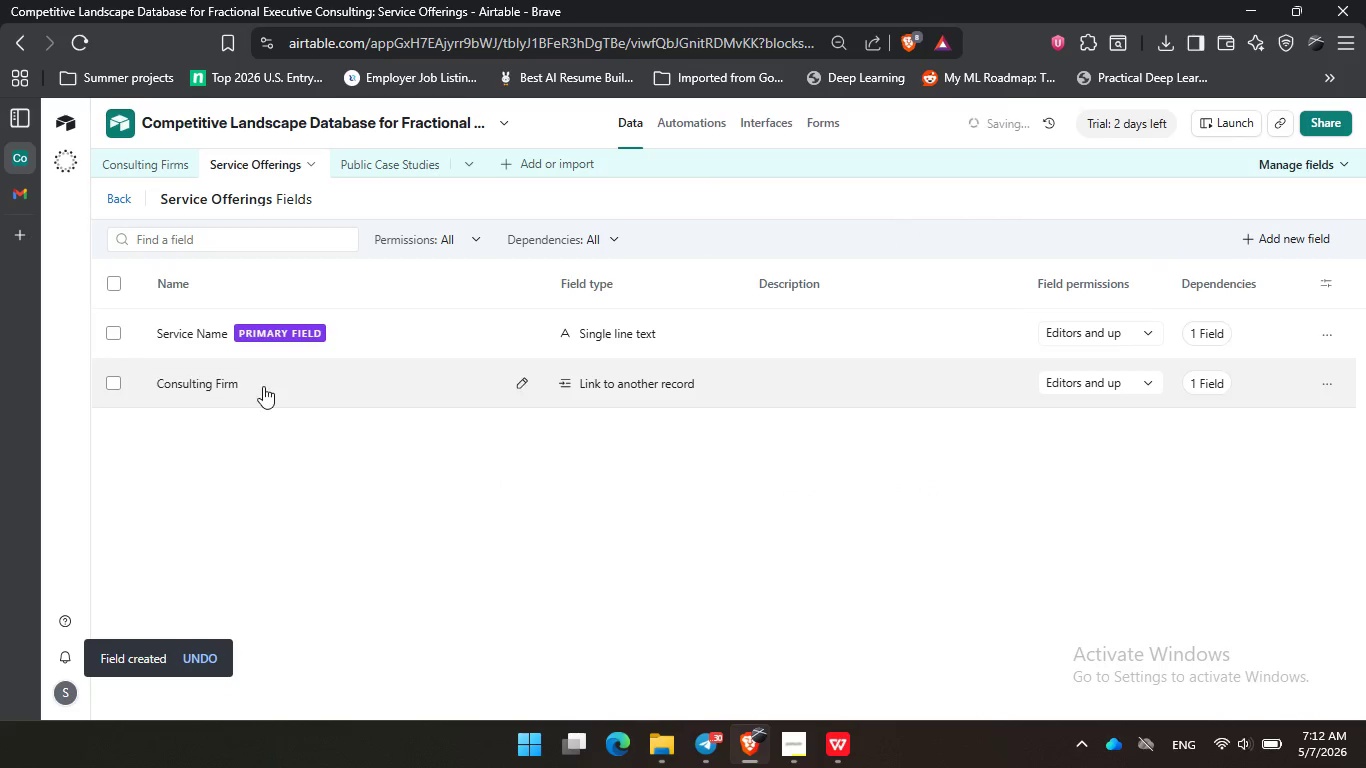 
key(Enter)
 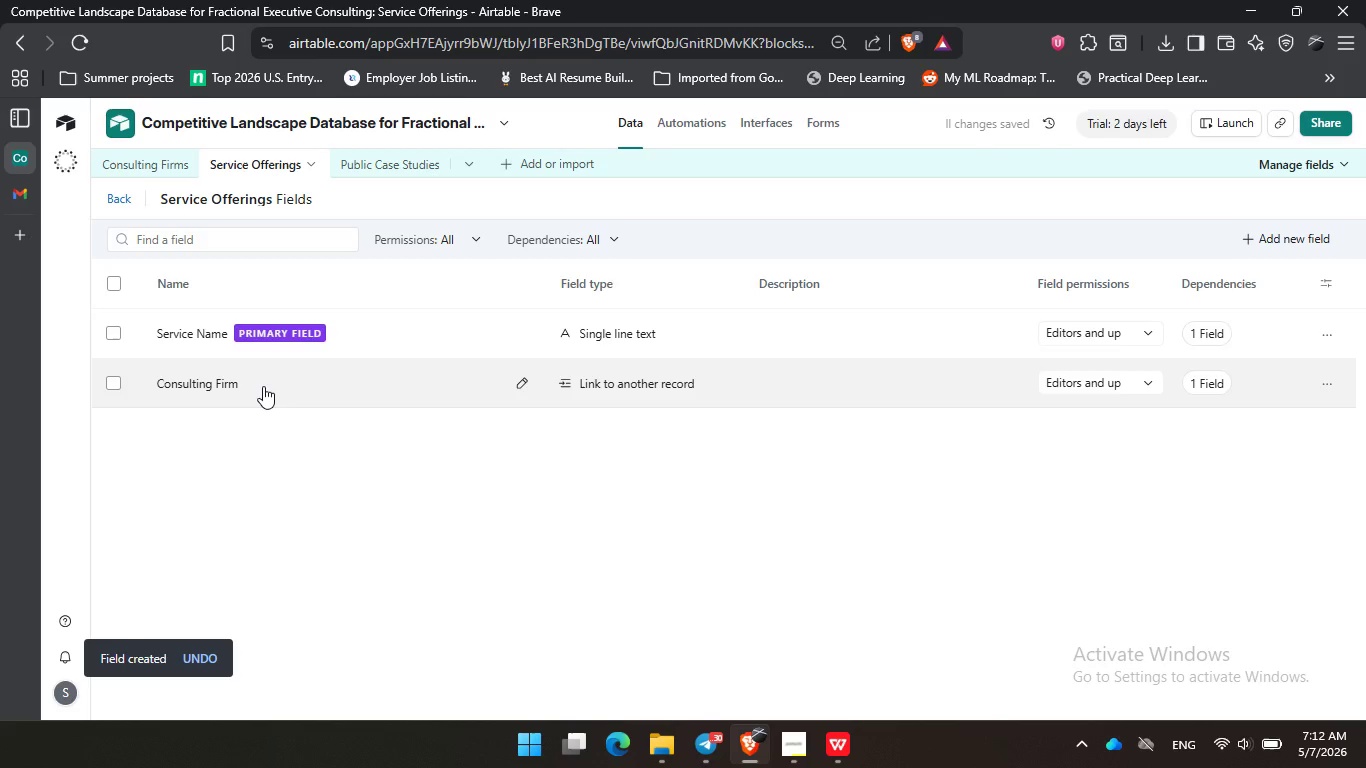 
wait(8.09)
 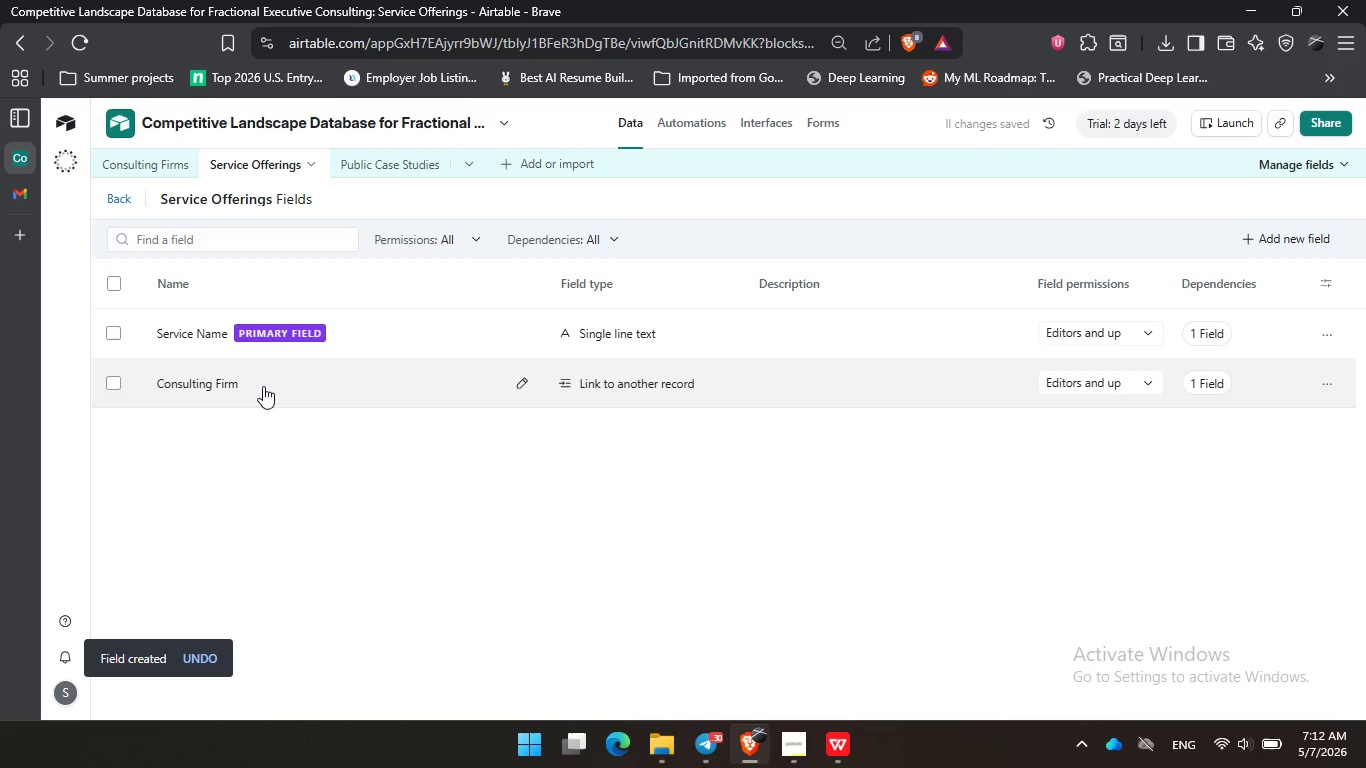 
left_click([151, 161])
 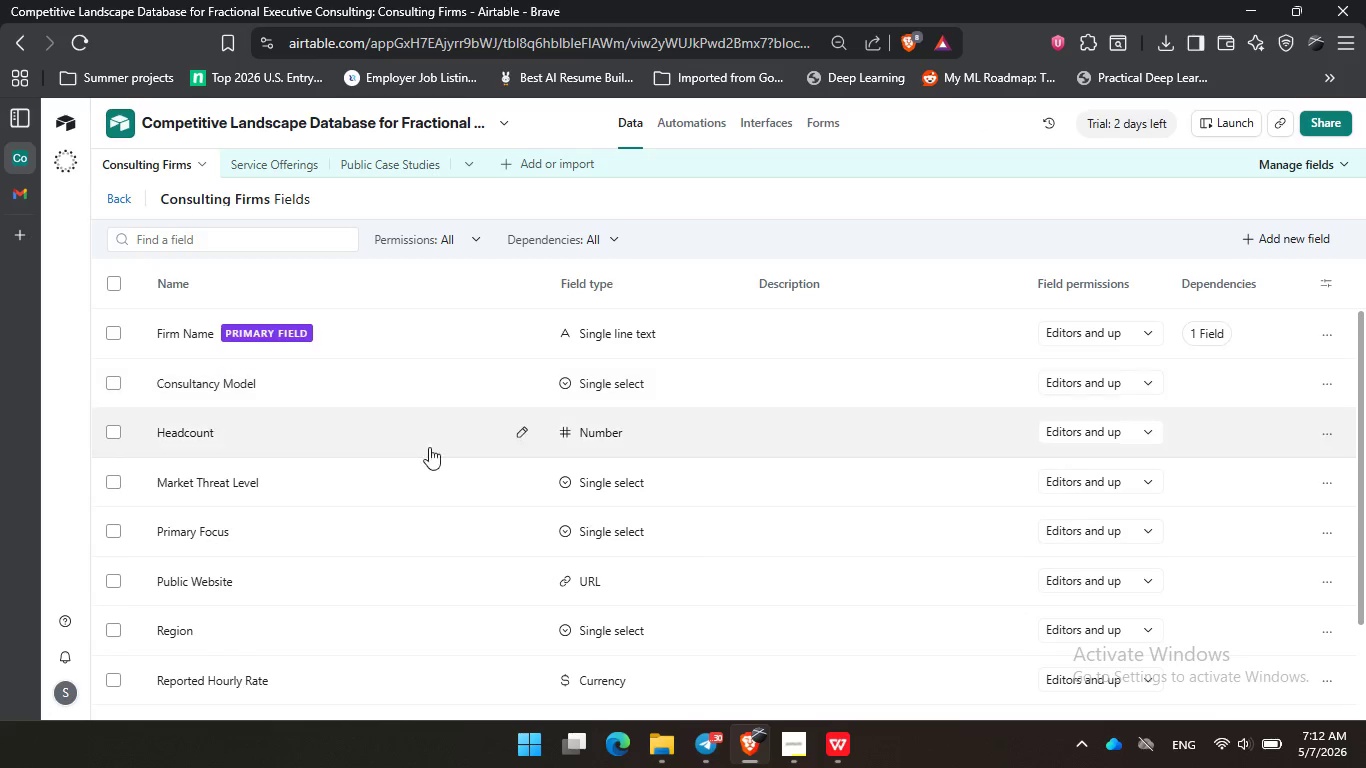 
left_click([828, 757])
 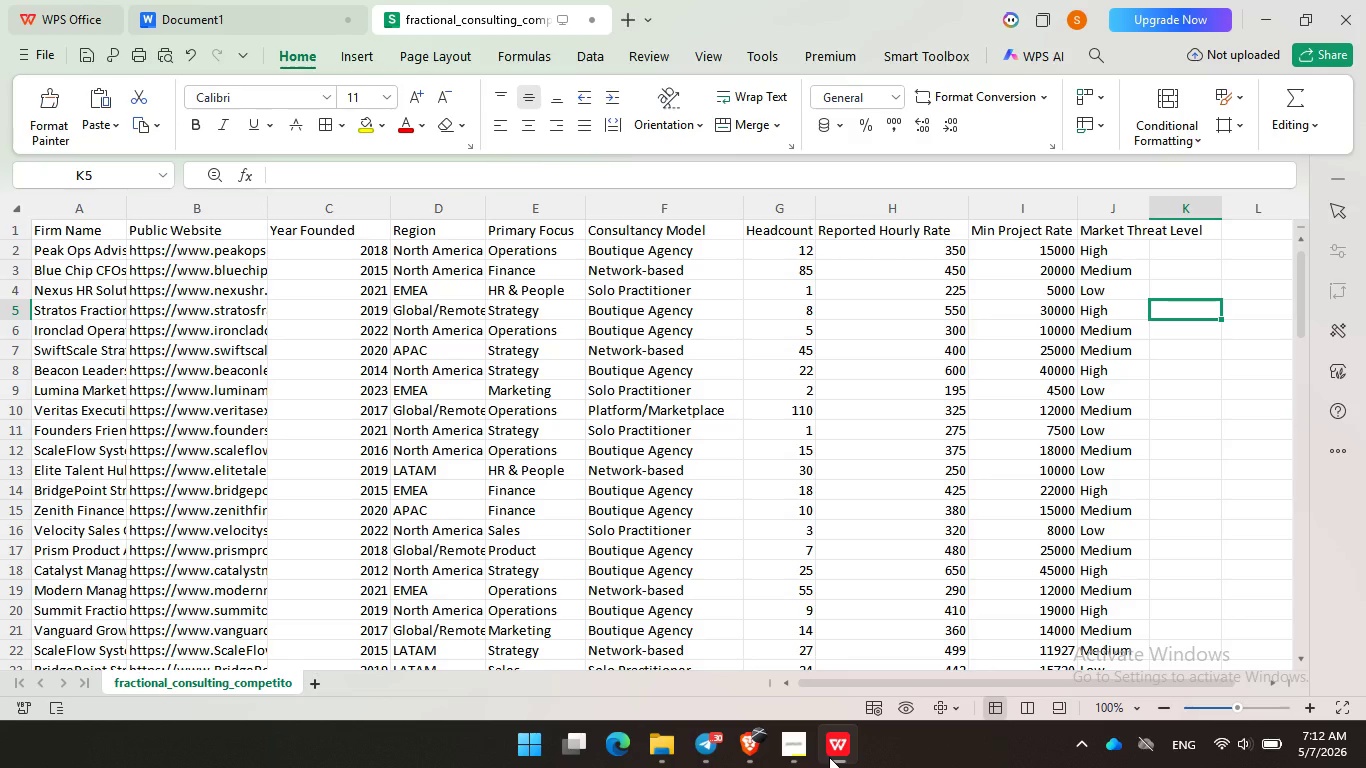 
wait(6.12)
 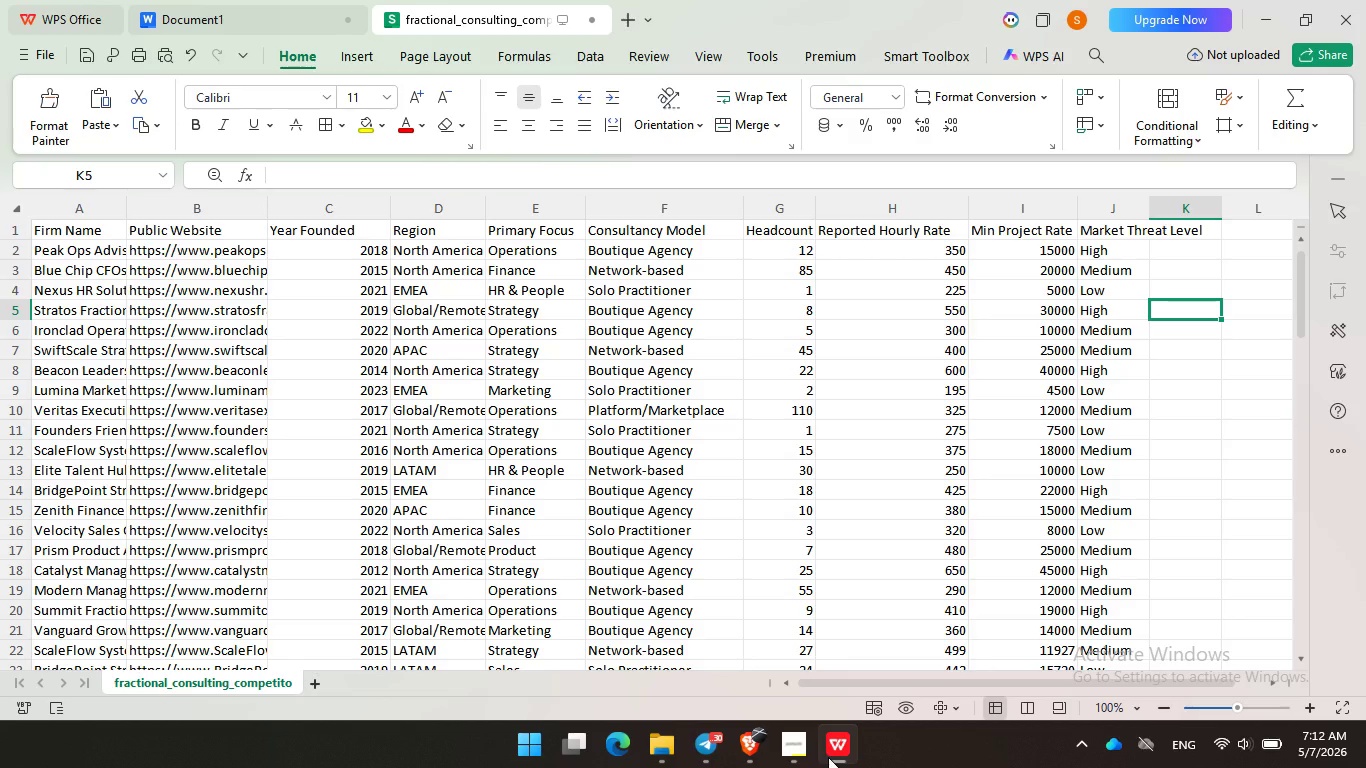 
left_click([829, 757])
 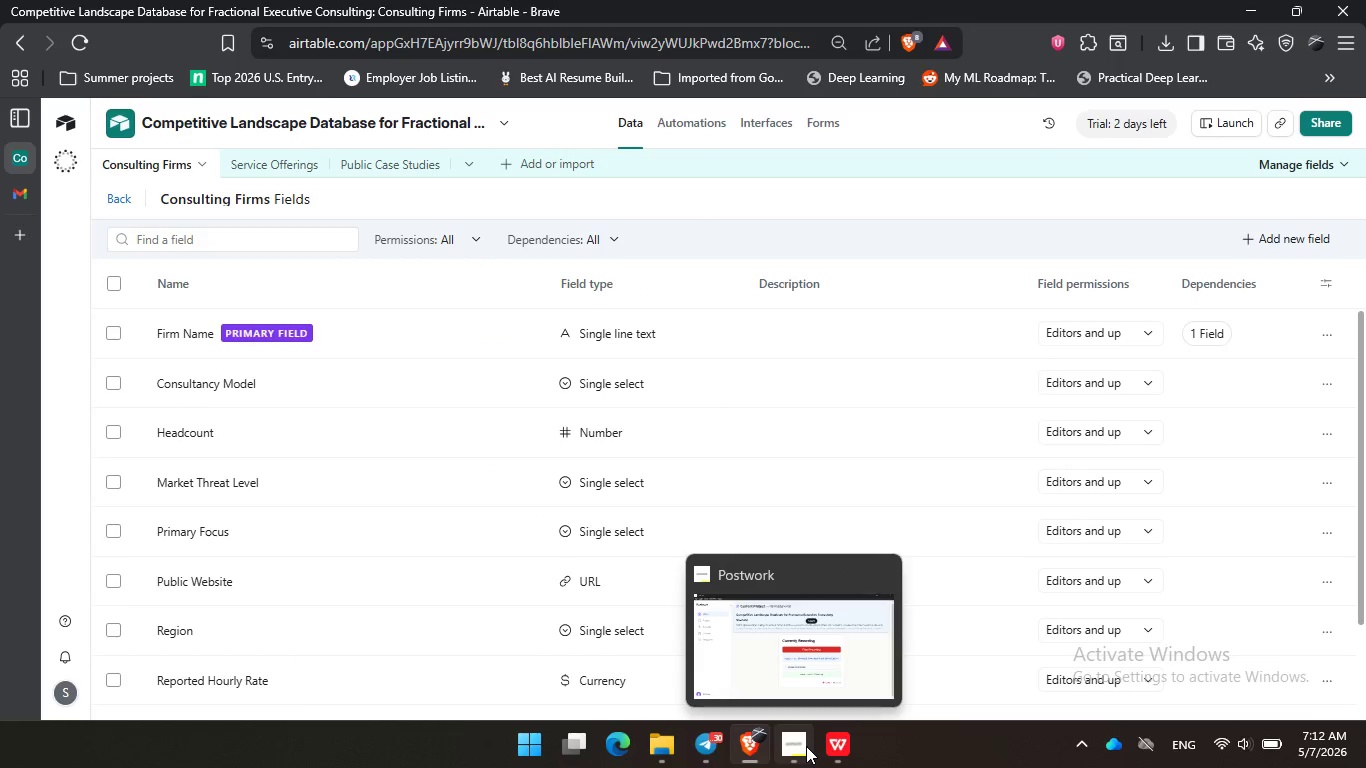 
left_click([803, 745])